 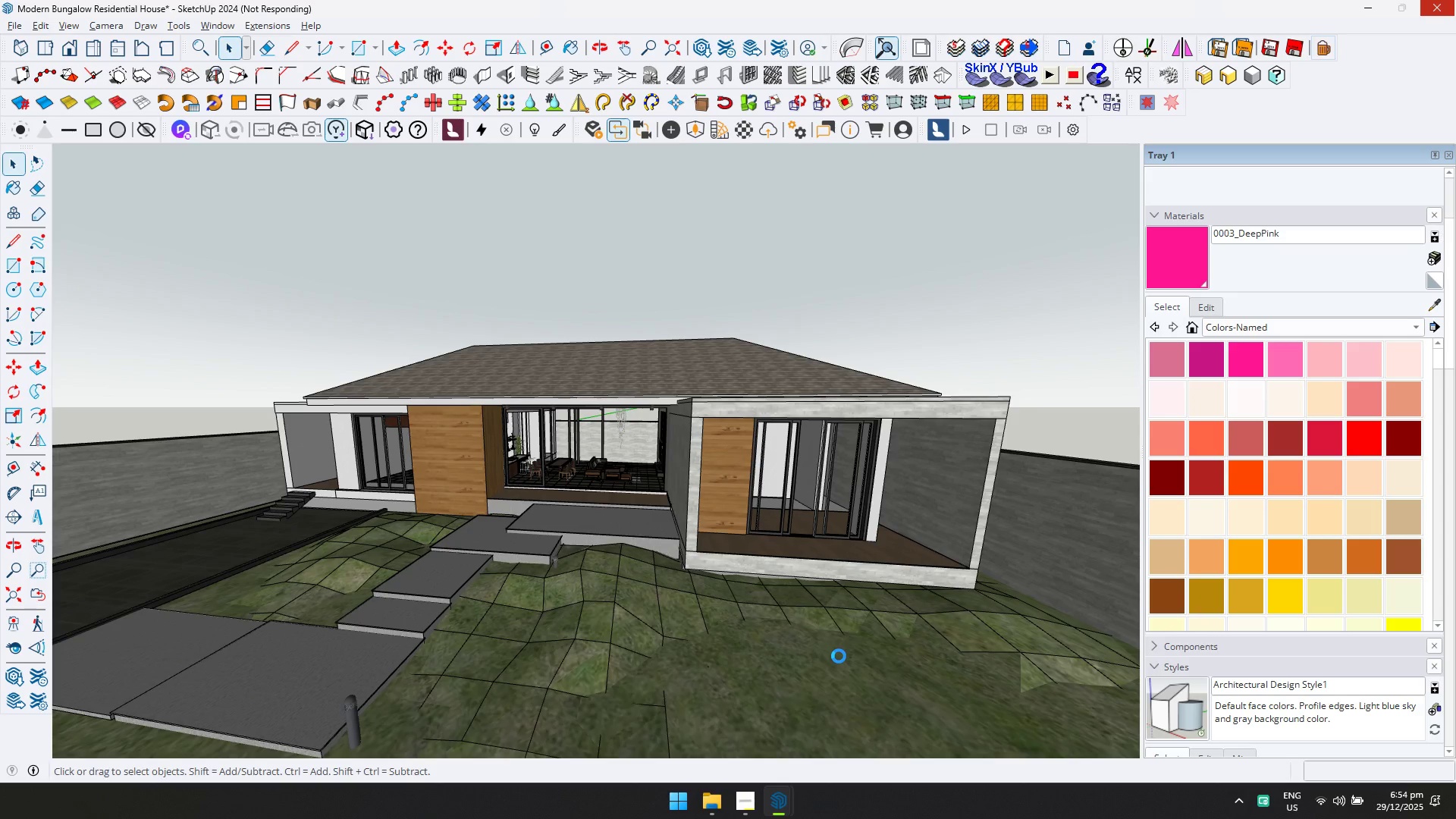 
left_click([779, 792])
 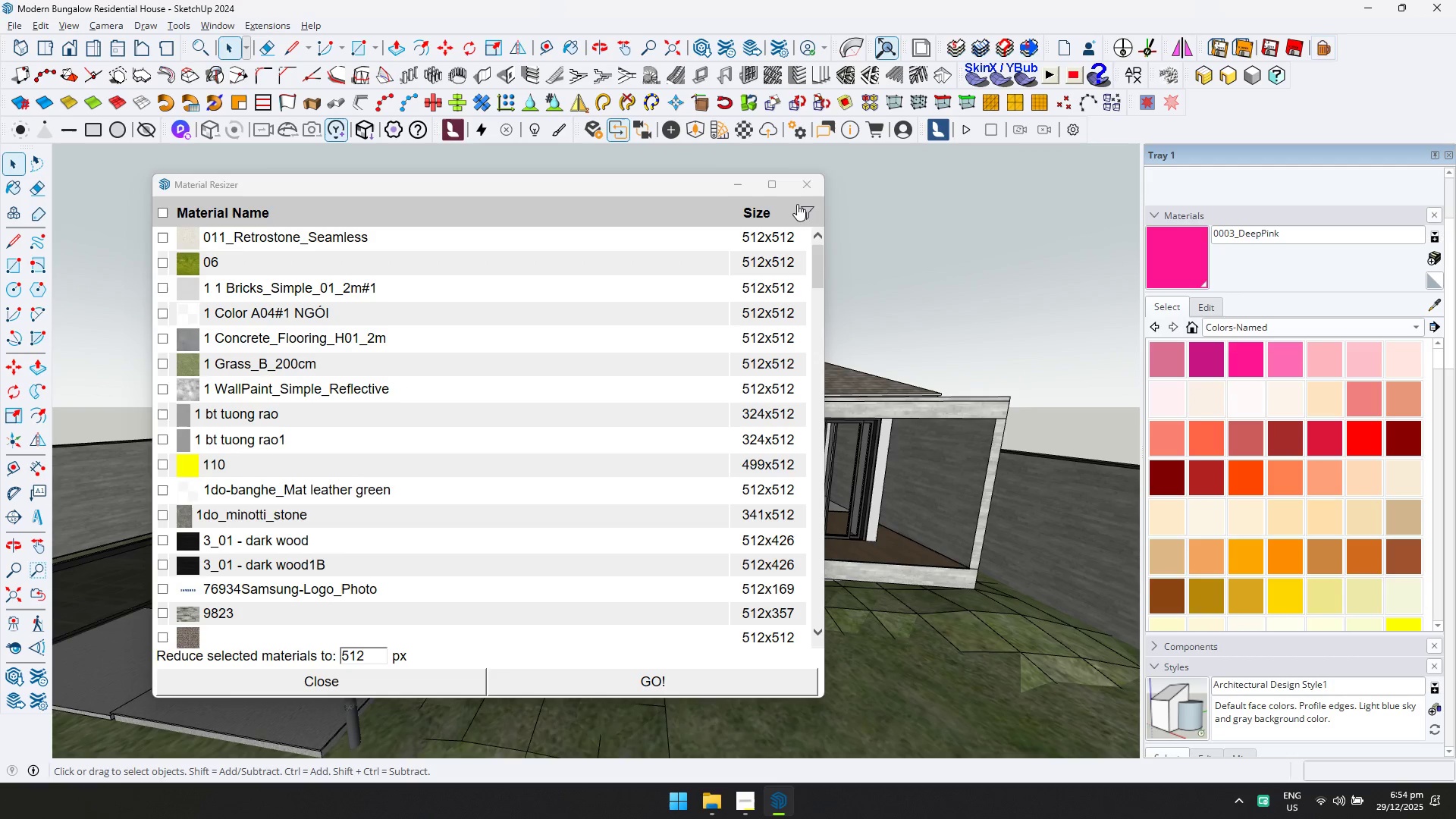 
left_click([811, 182])
 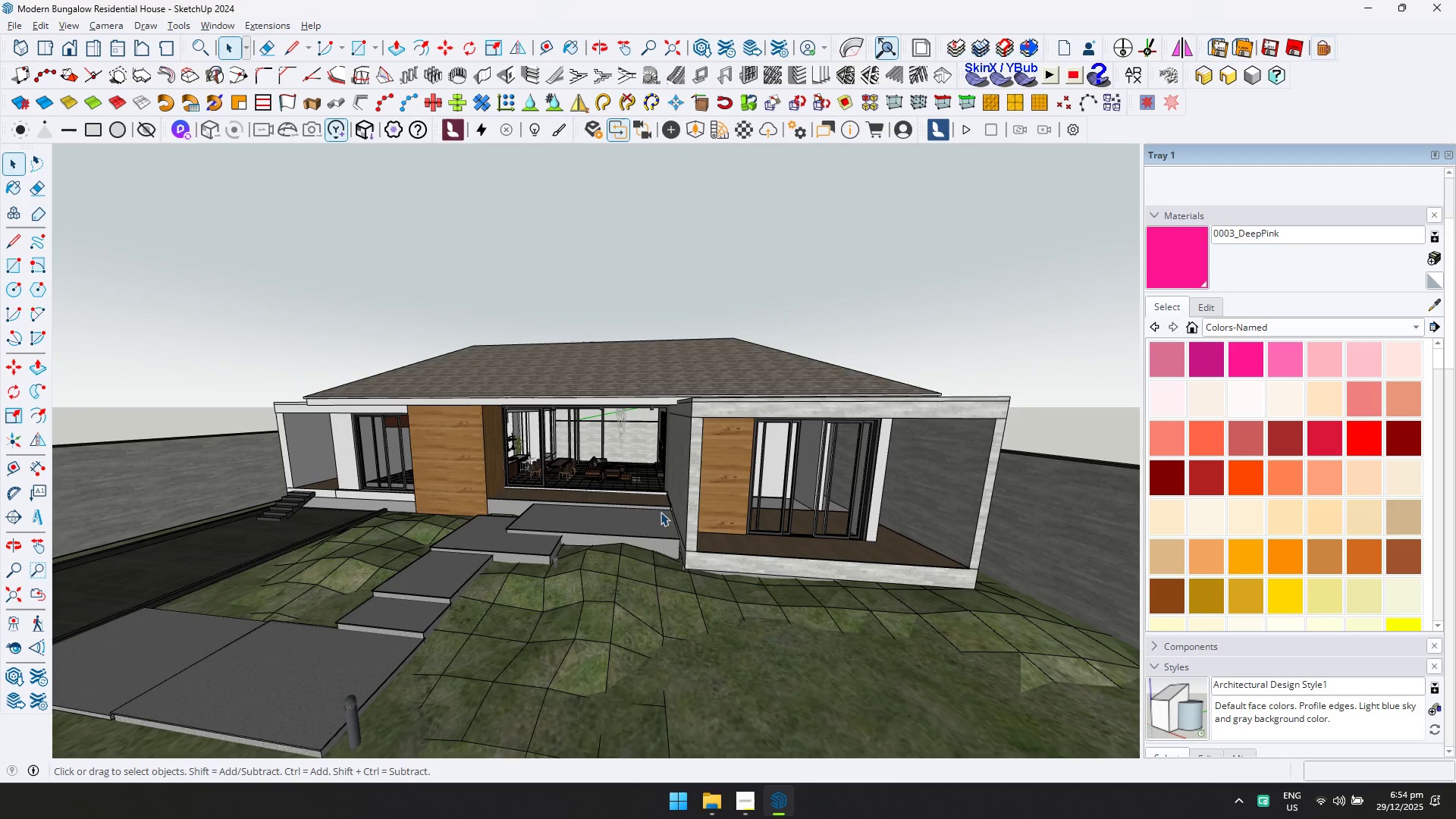 
scroll: coordinate [518, 437], scroll_direction: up, amount: 4.0
 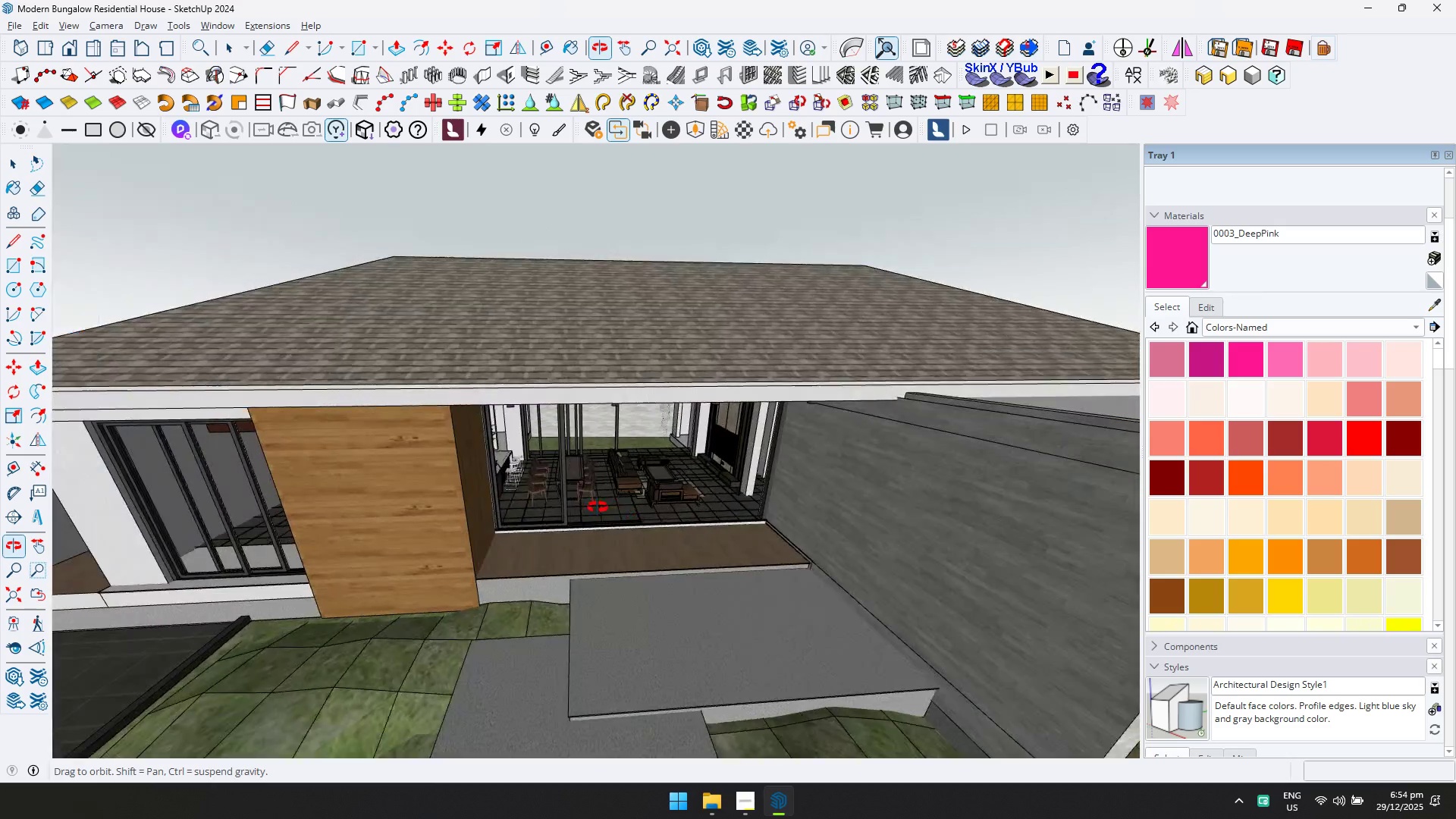 
scroll: coordinate [566, 464], scroll_direction: down, amount: 10.0
 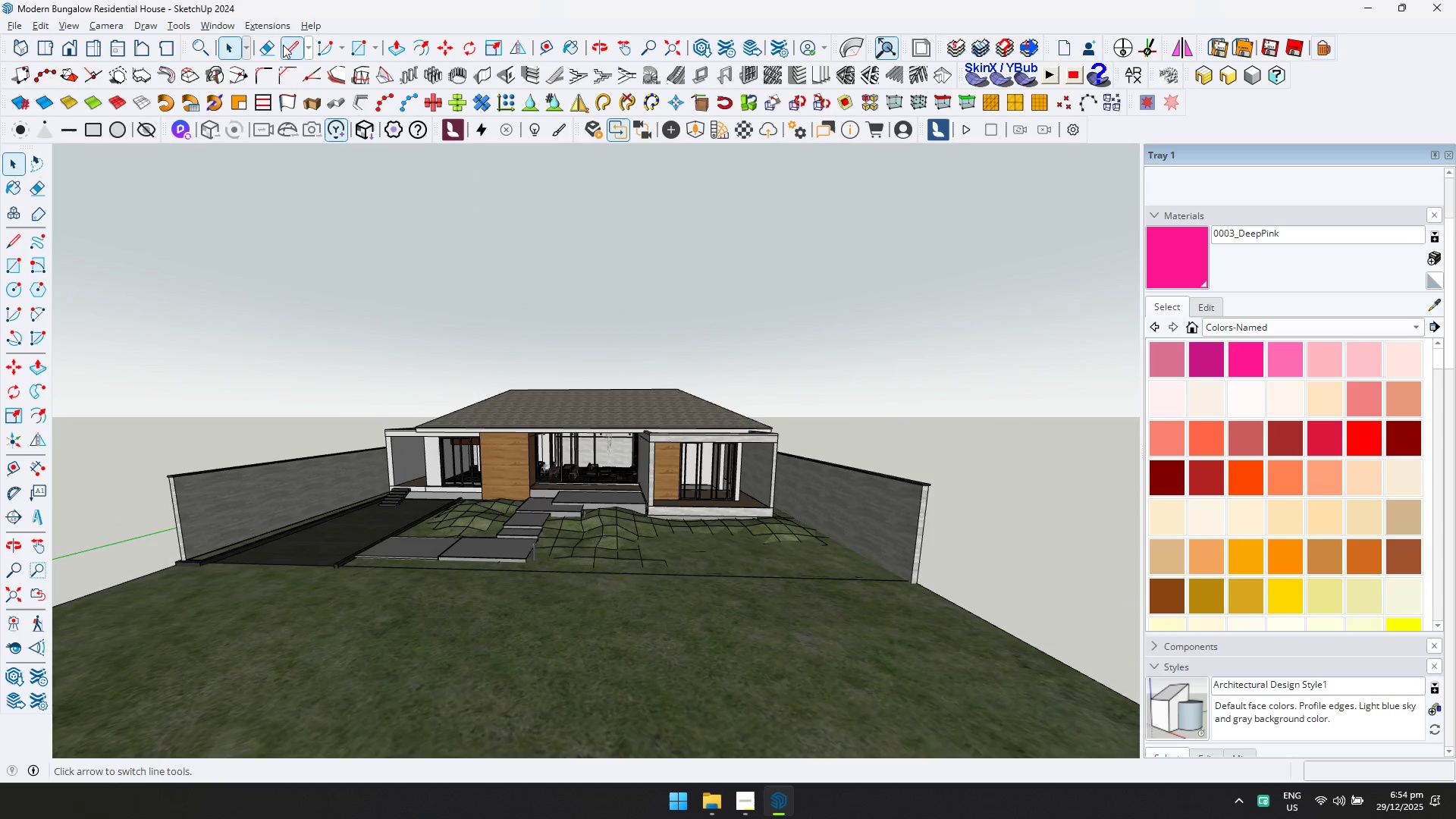 
left_click([278, 31])
 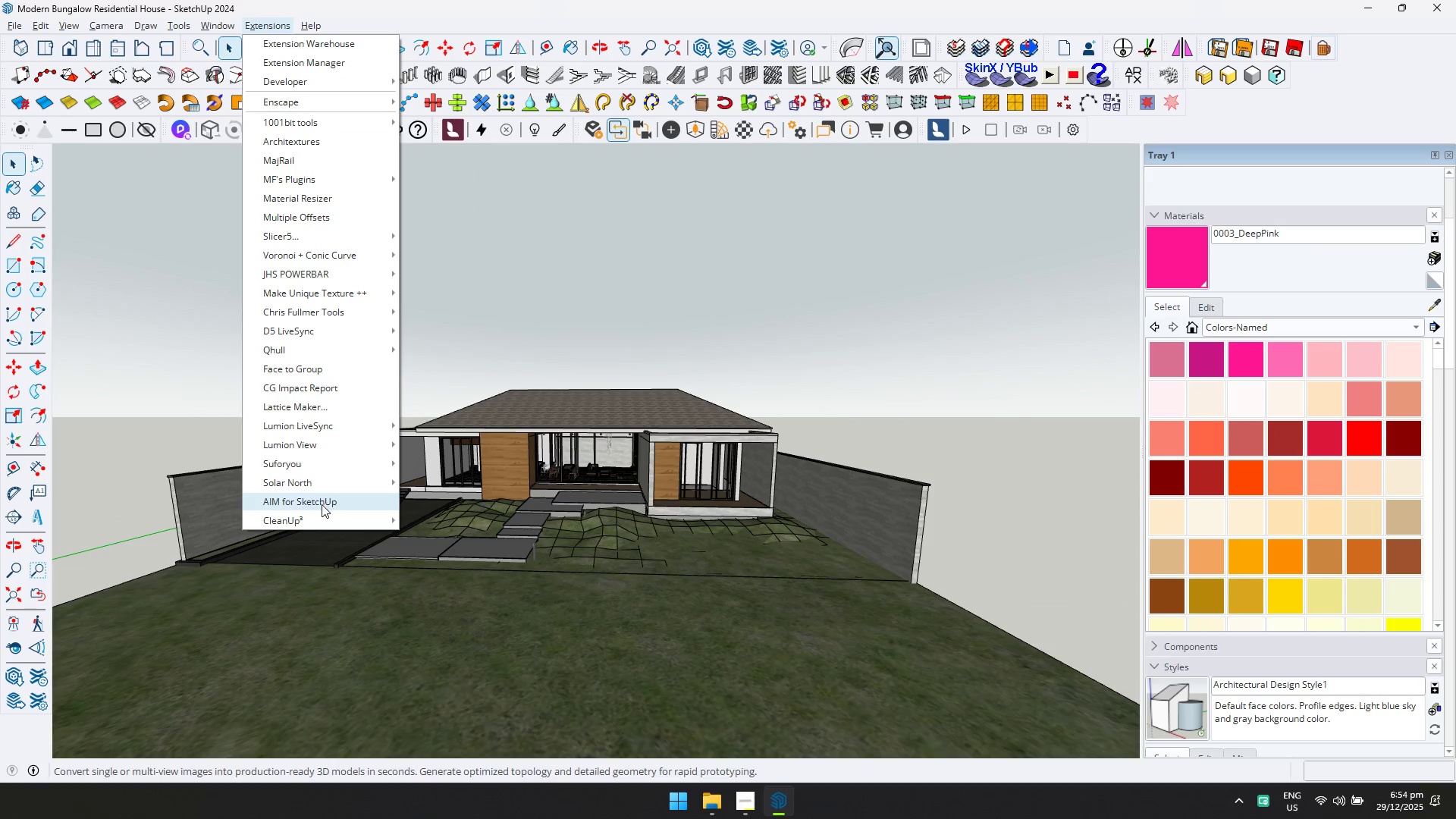 
left_click([327, 516])
 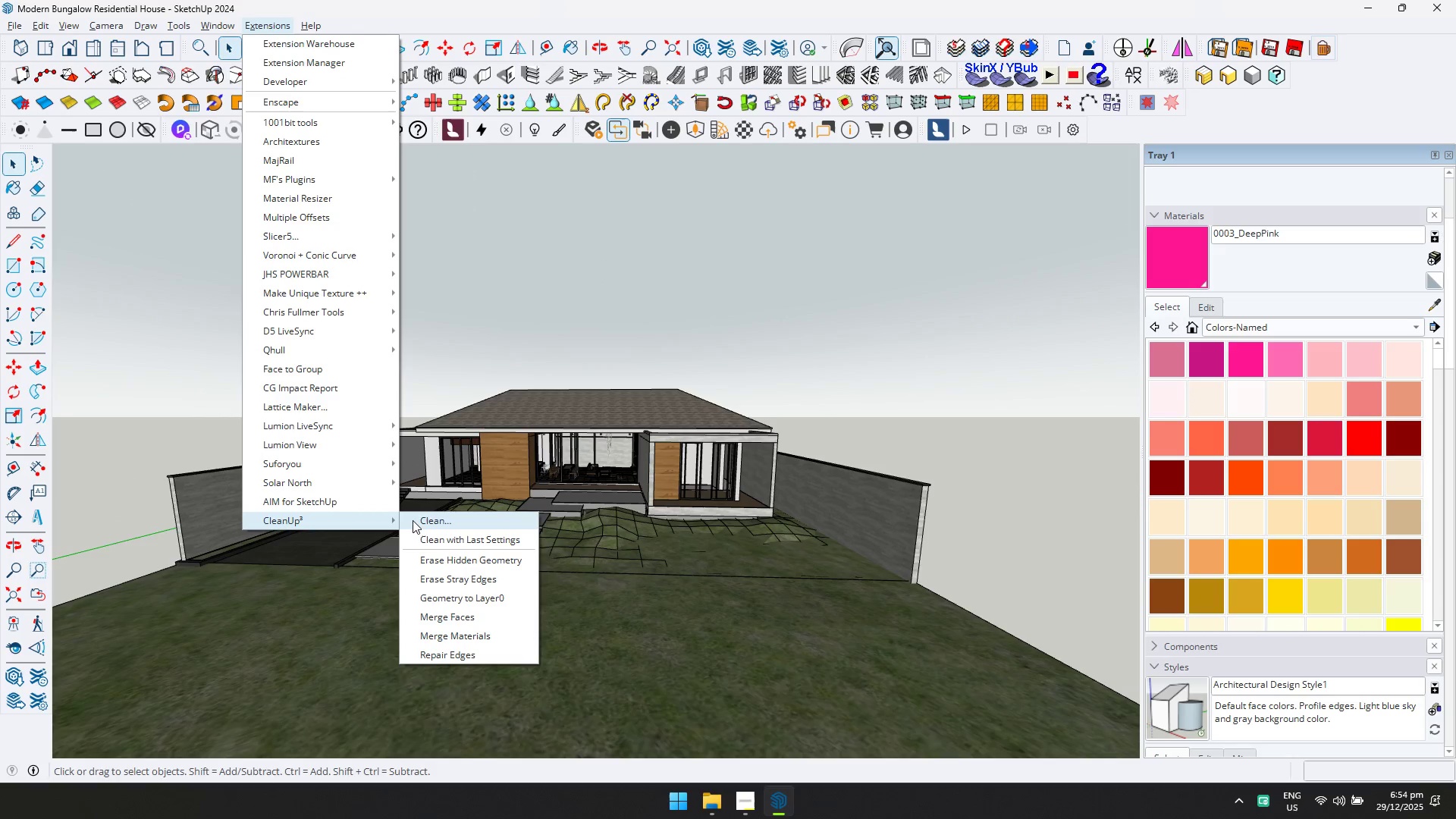 
left_click([416, 521])
 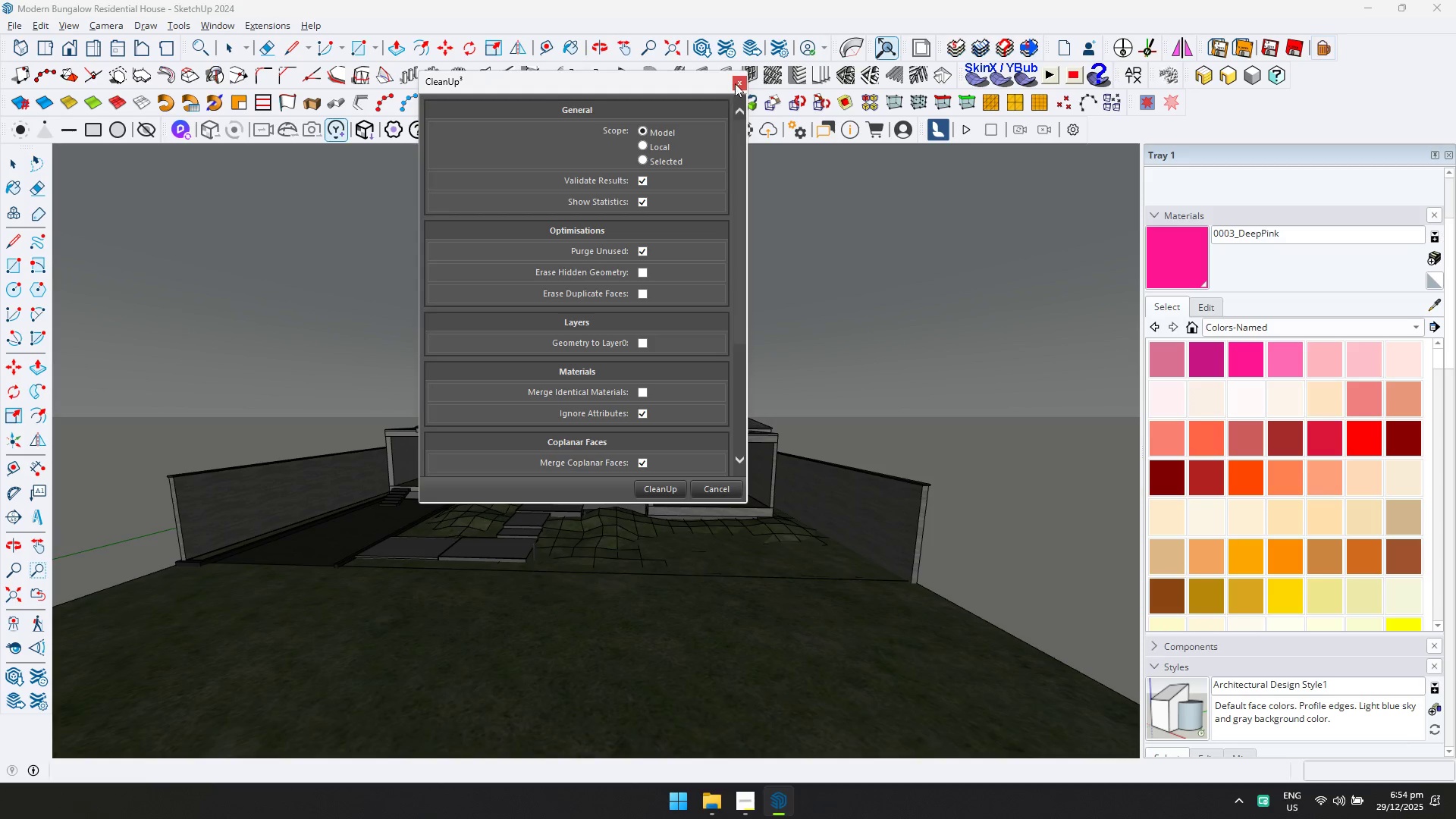 
left_click([674, 482])